 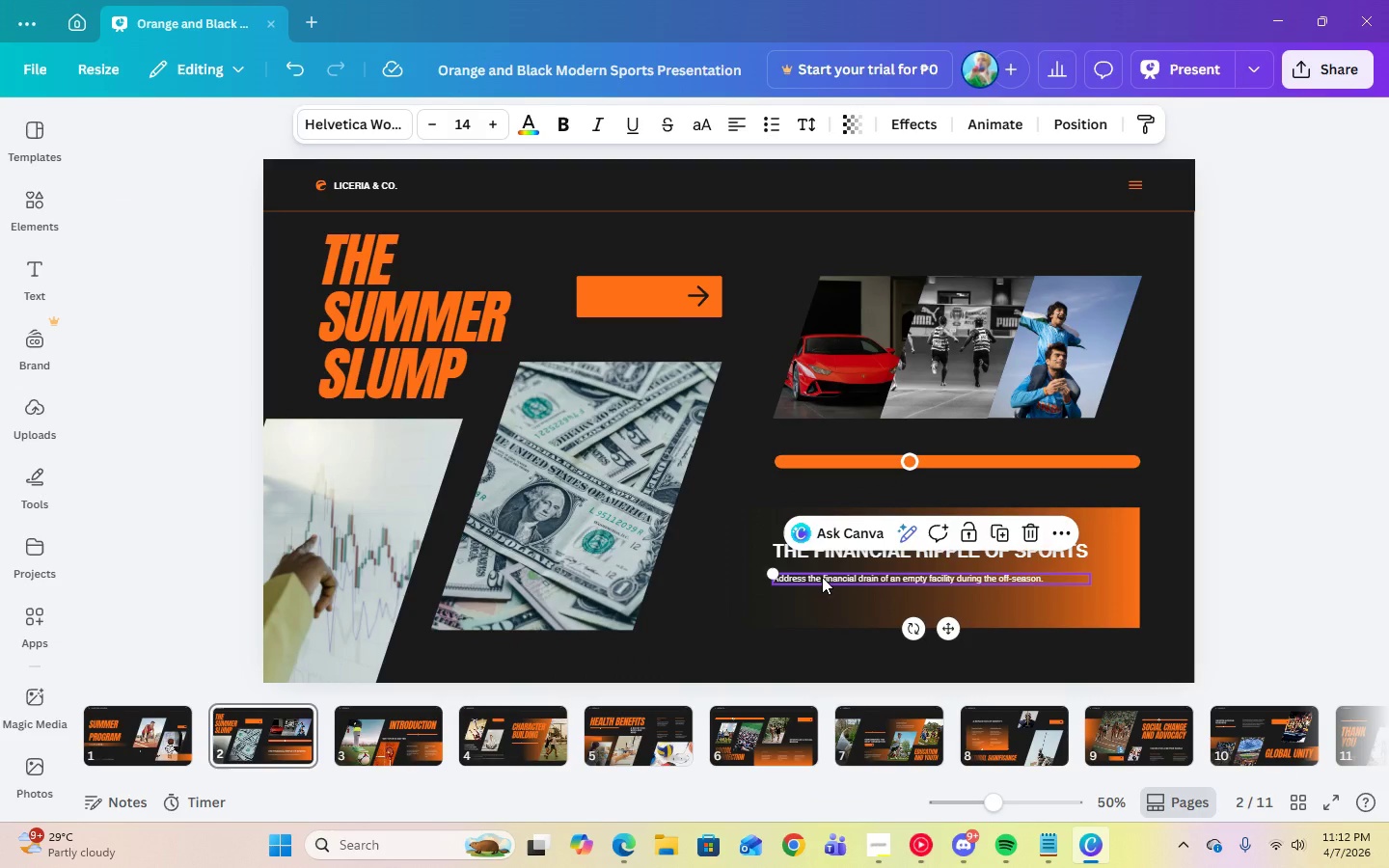 
left_click([817, 558])
 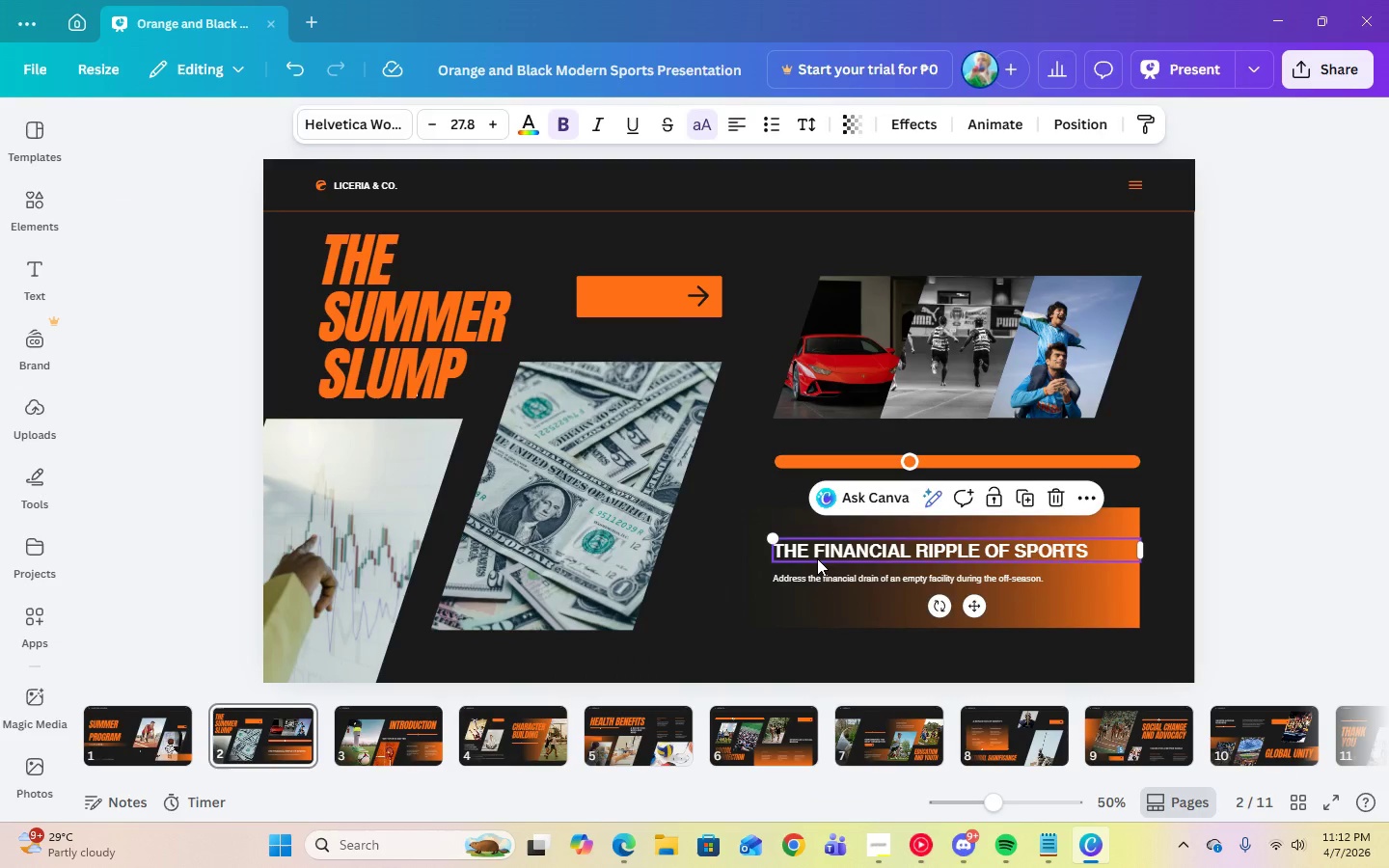 
key(Control+Delete)
 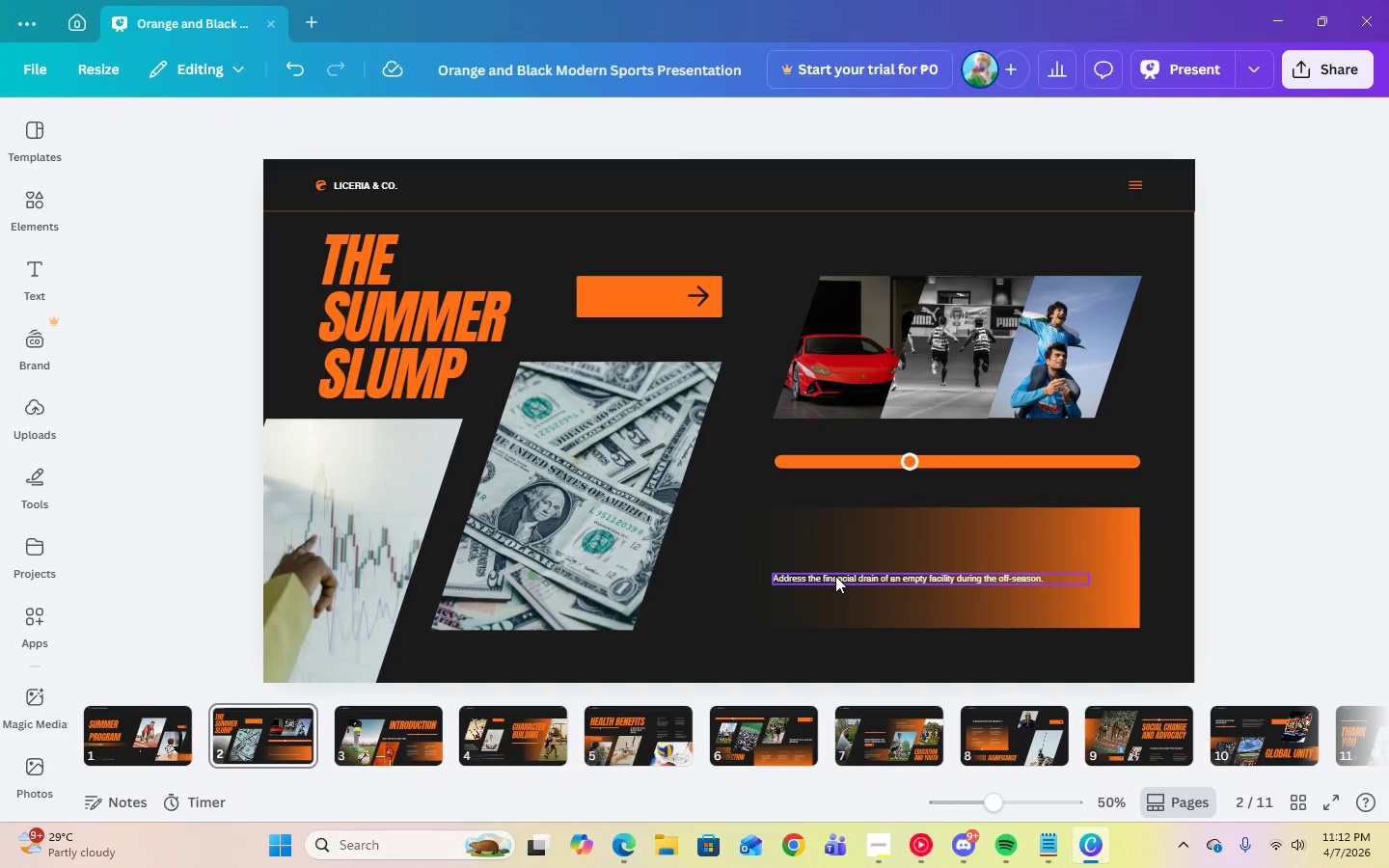 
left_click([835, 576])
 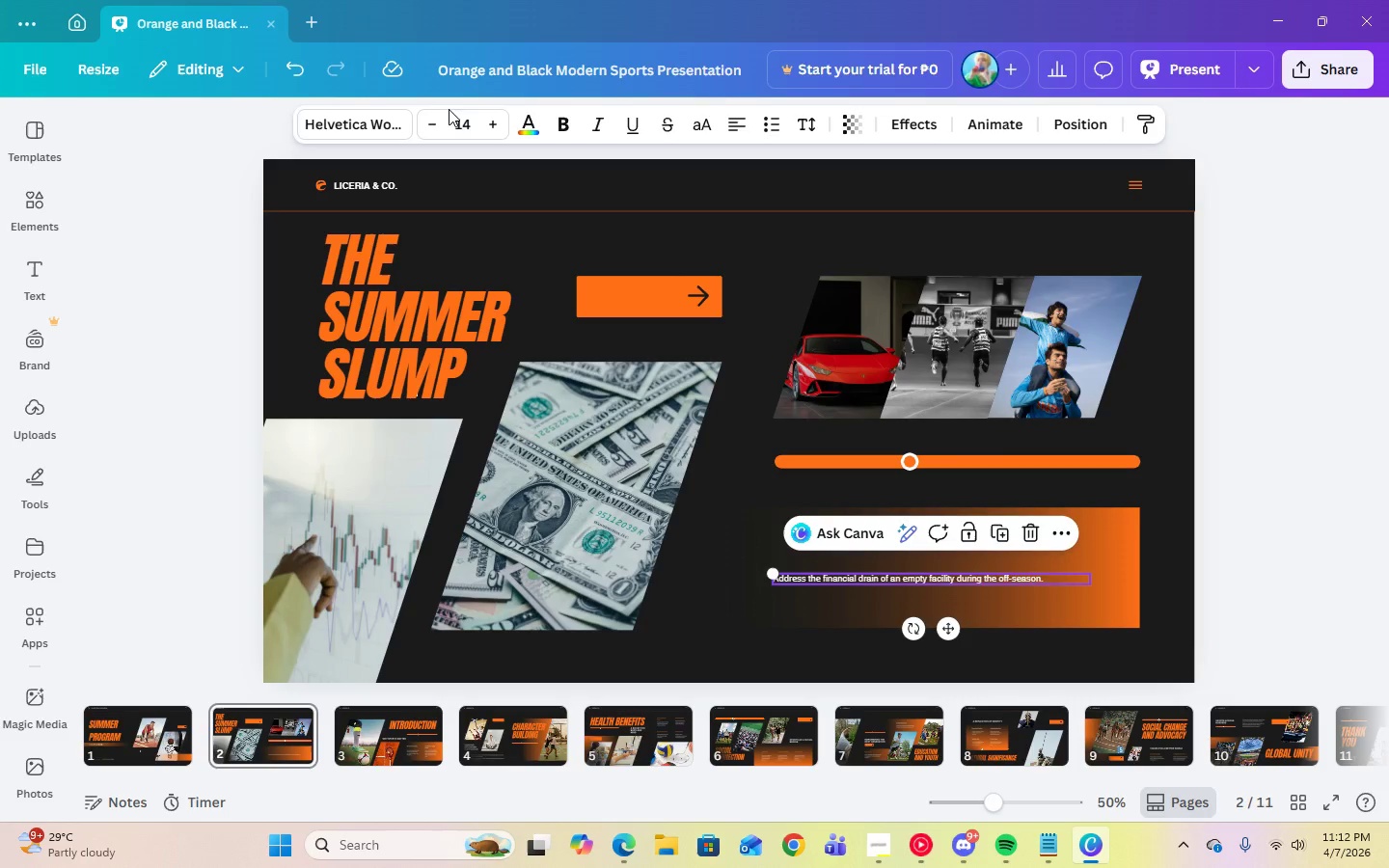 
left_click([460, 119])
 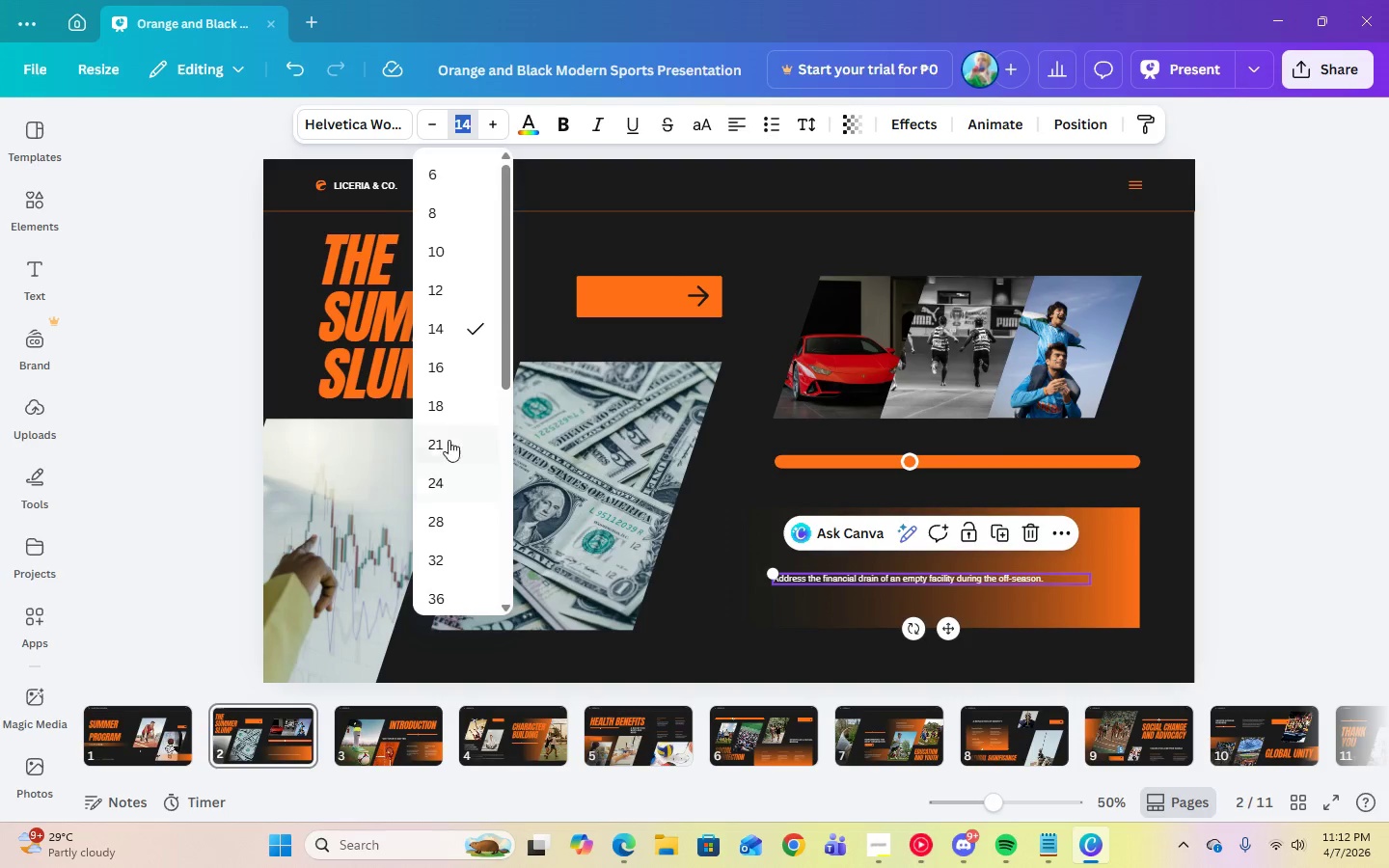 
left_click([448, 481])
 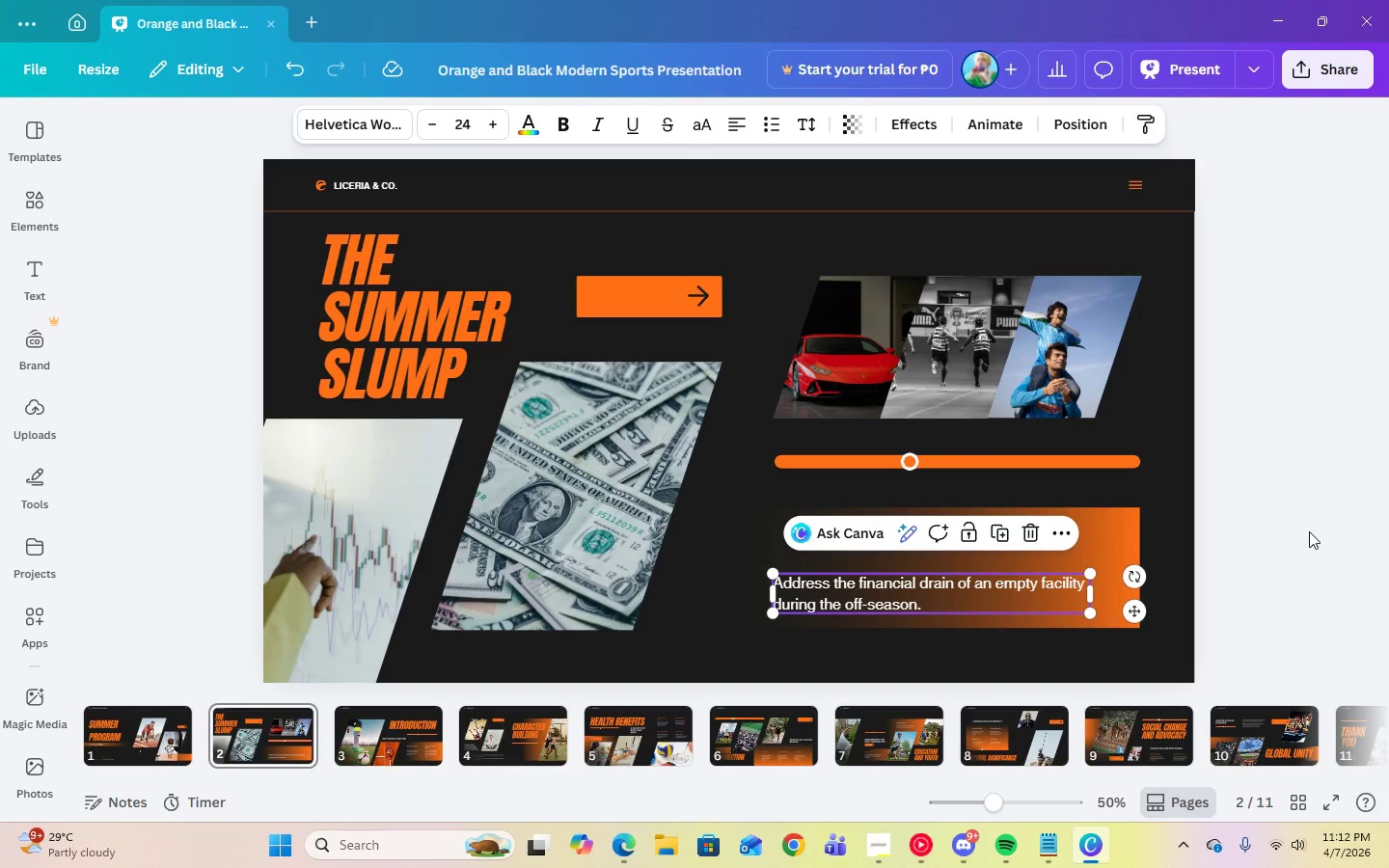 
left_click([1311, 531])
 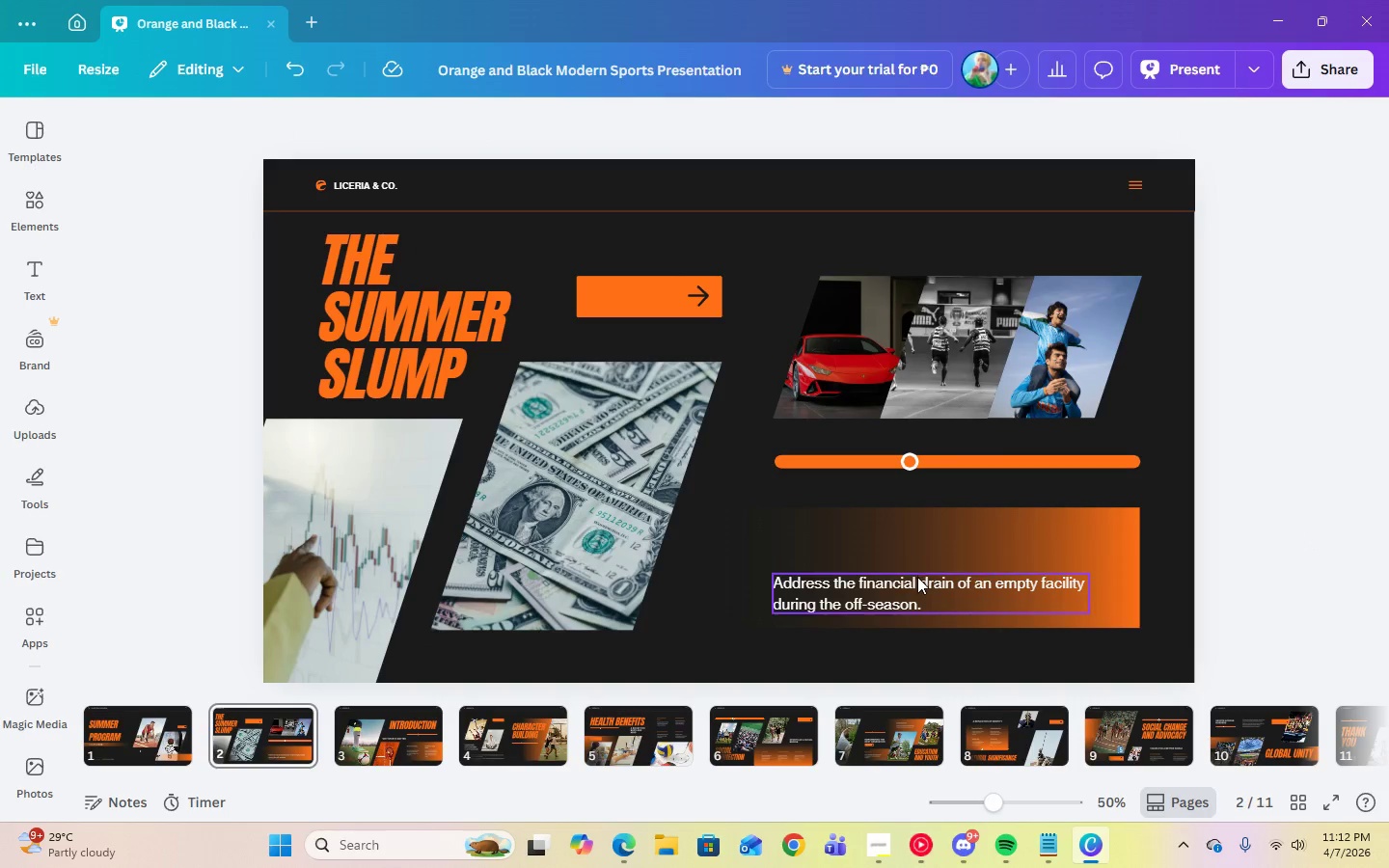 
left_click_drag(start_coordinate=[917, 579], to_coordinate=[915, 553])
 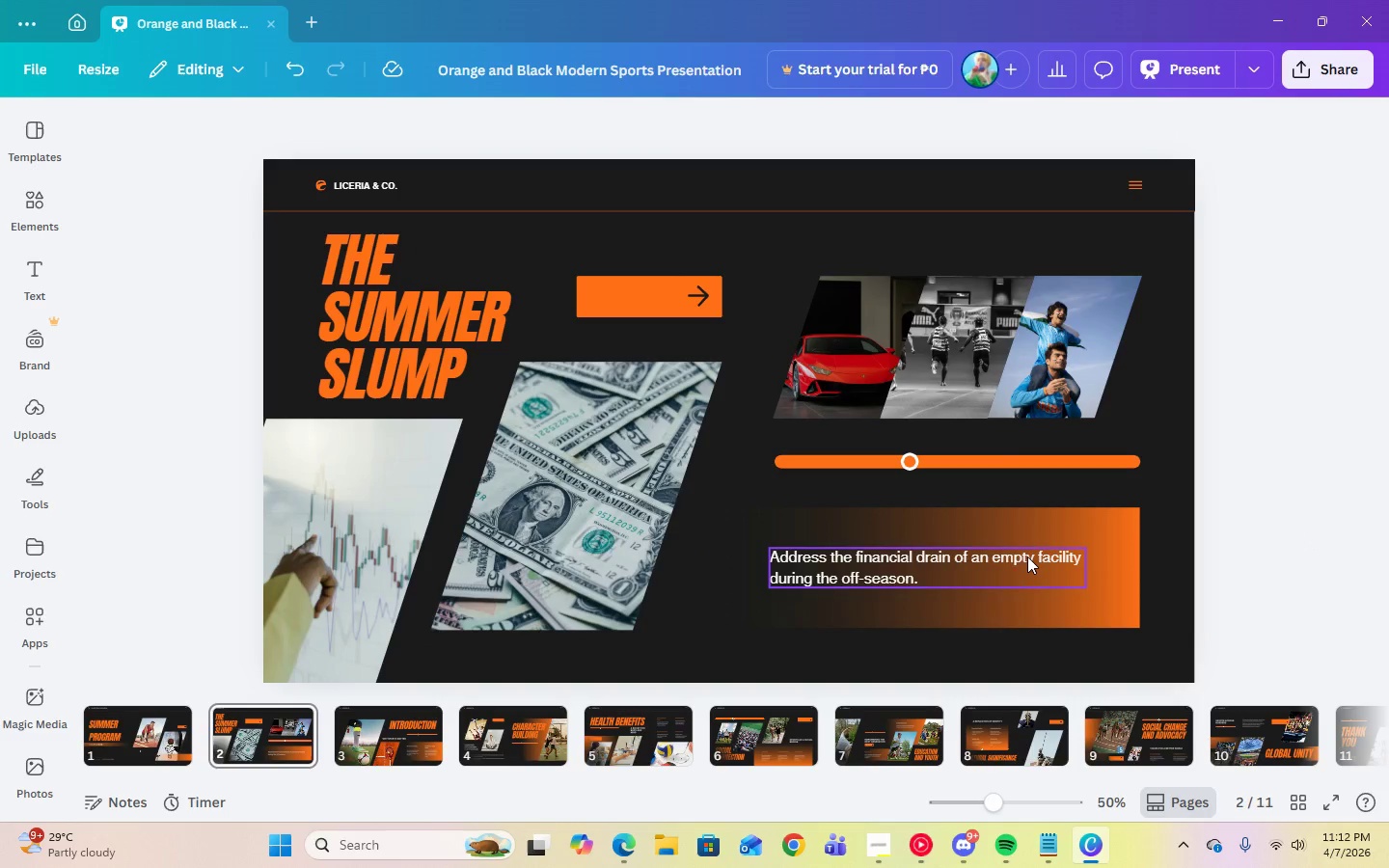 
double_click([1009, 562])
 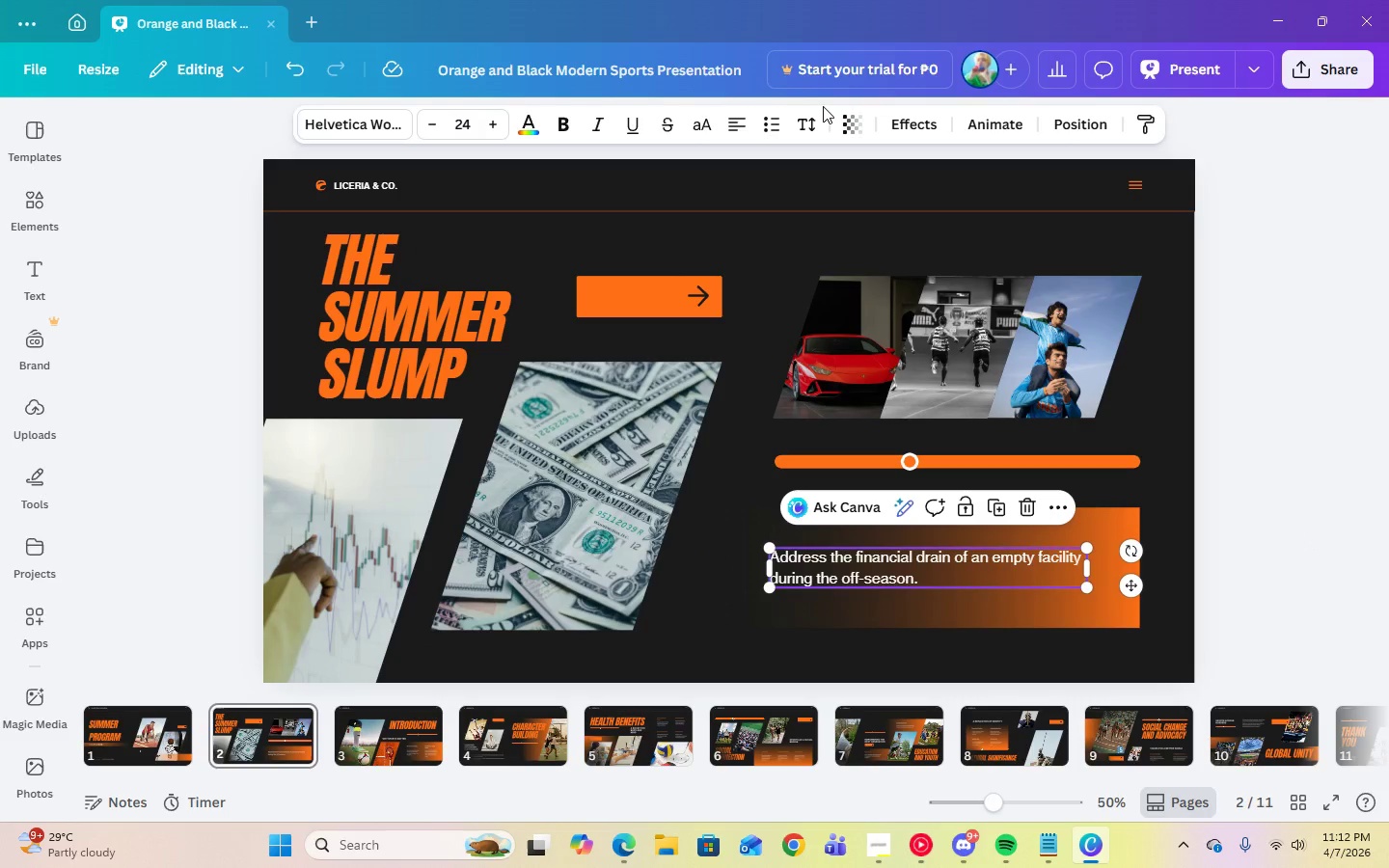 
left_click([811, 122])